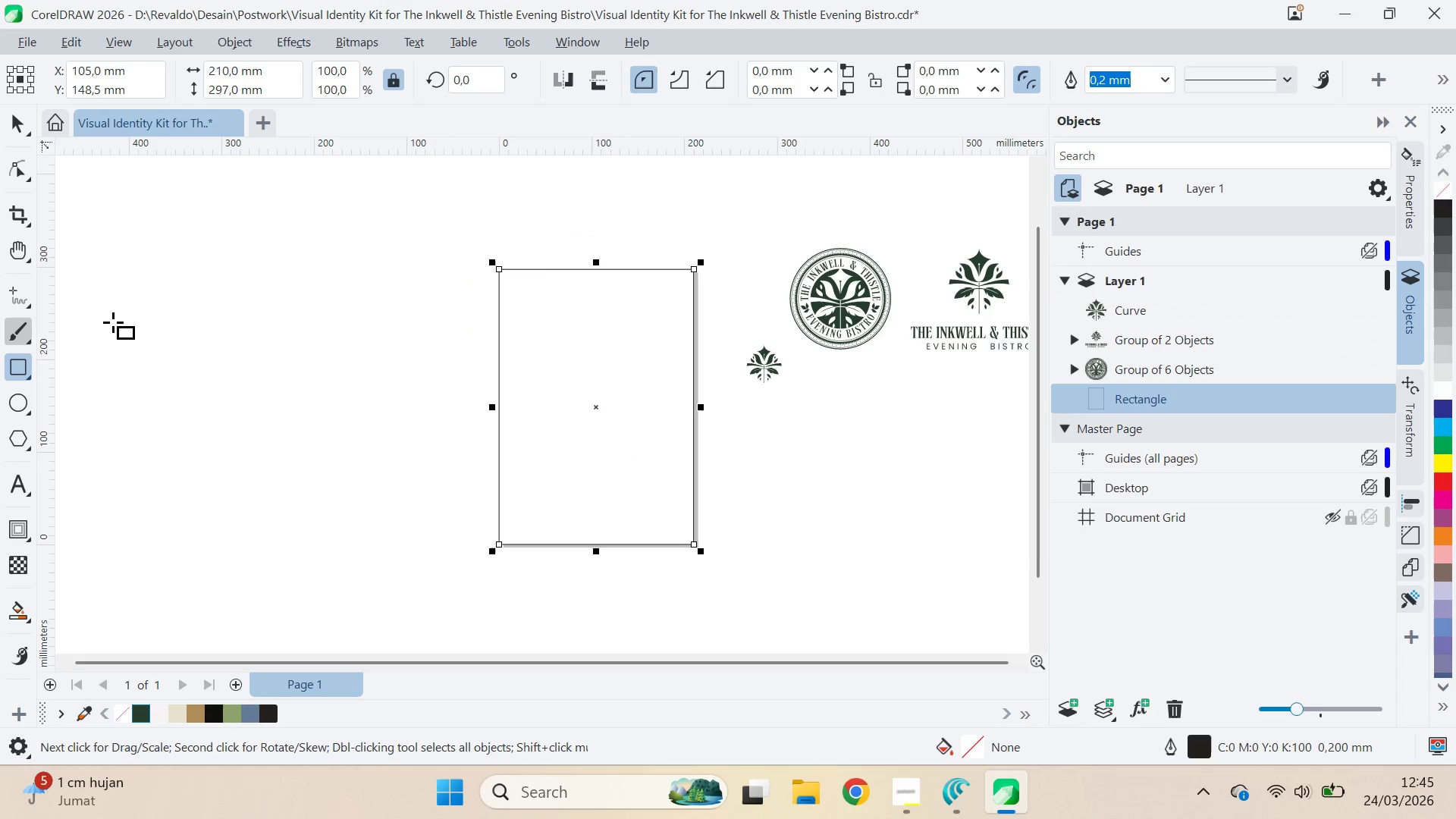 
key(V)
 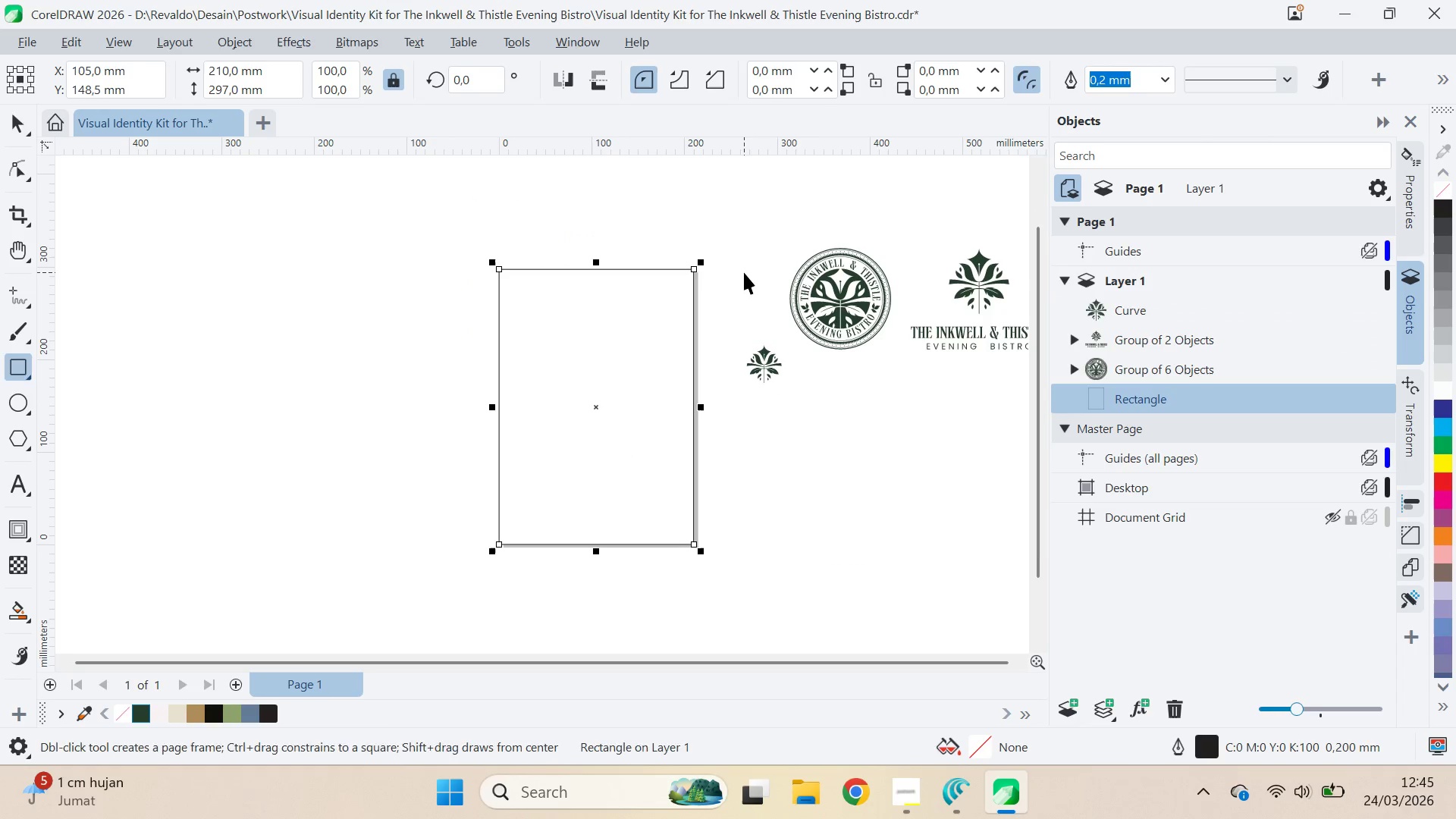 
hold_key(key=ShiftLeft, duration=0.53)
 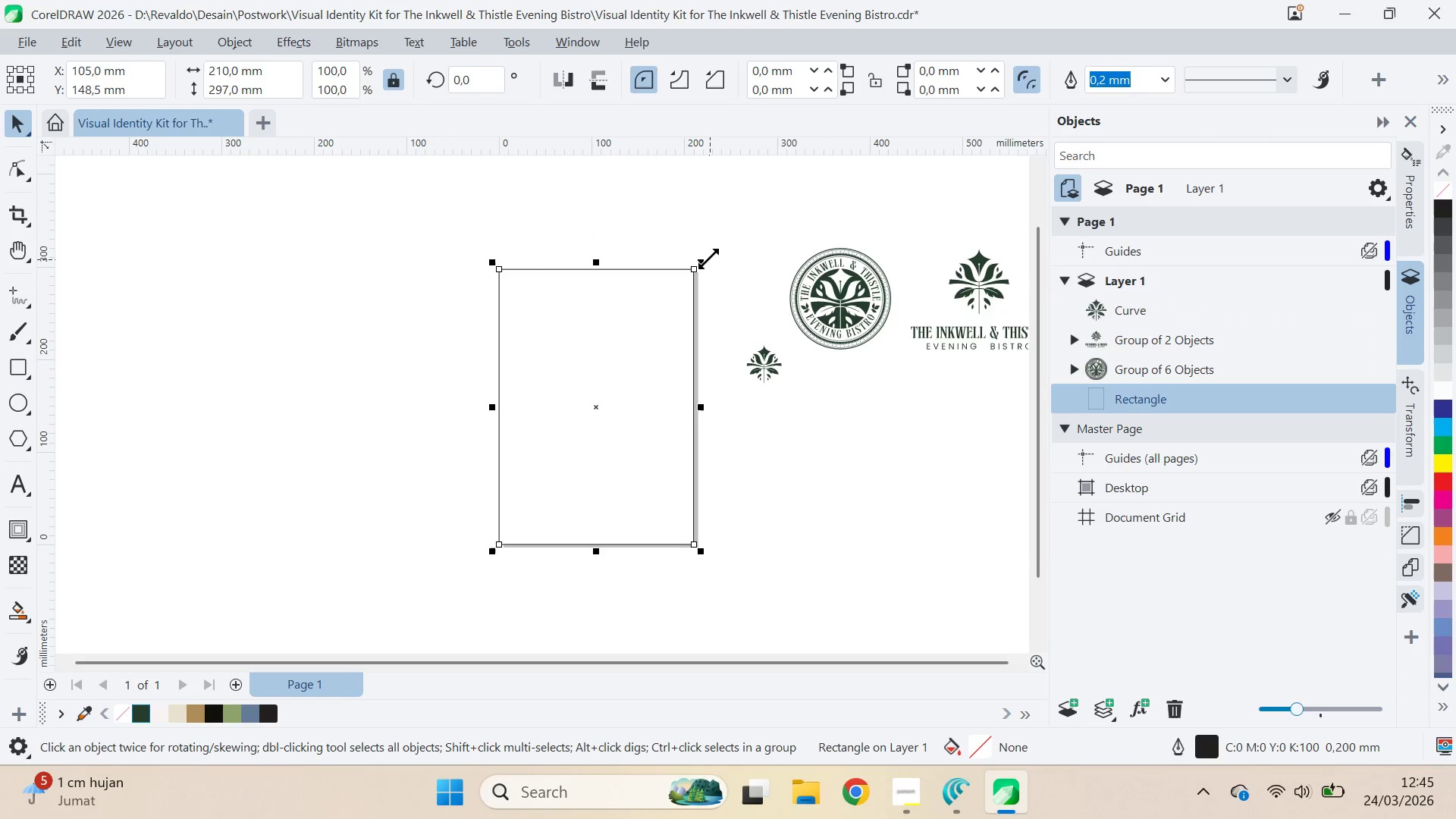 
hold_key(key=ShiftLeft, duration=0.53)
 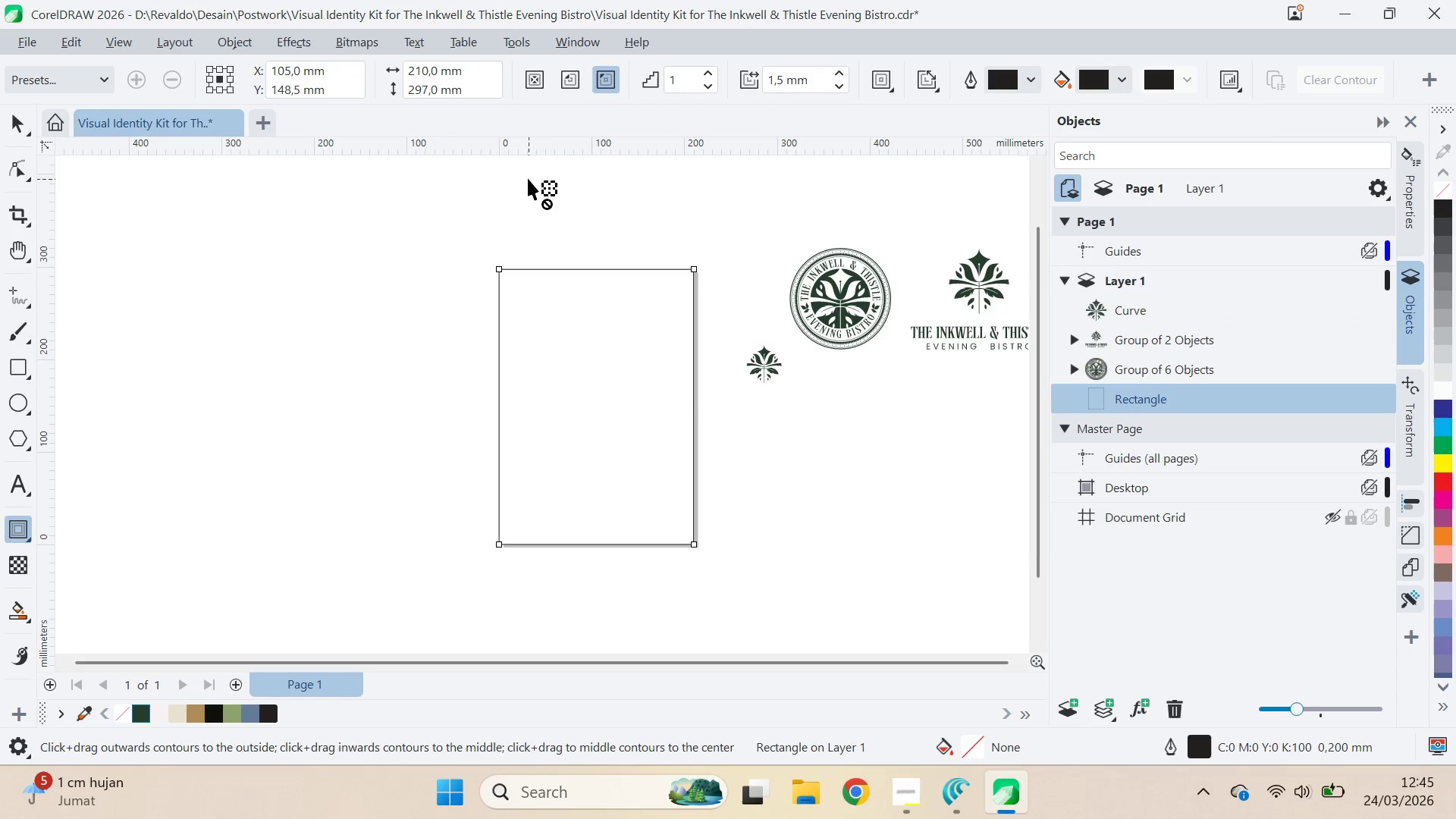 
left_click([575, 66])
 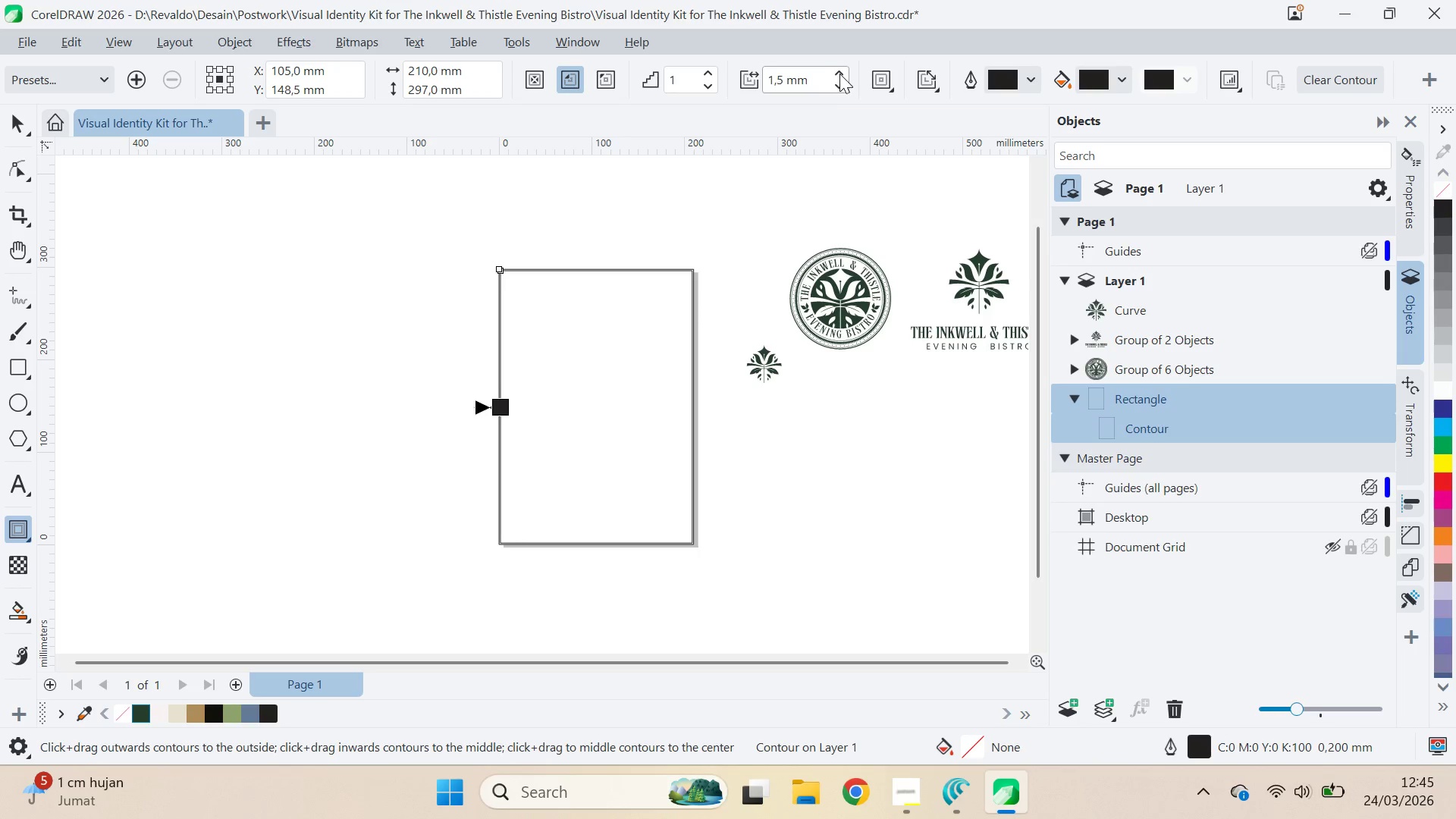 
left_click_drag(start_coordinate=[840, 79], to_coordinate=[845, 48])
 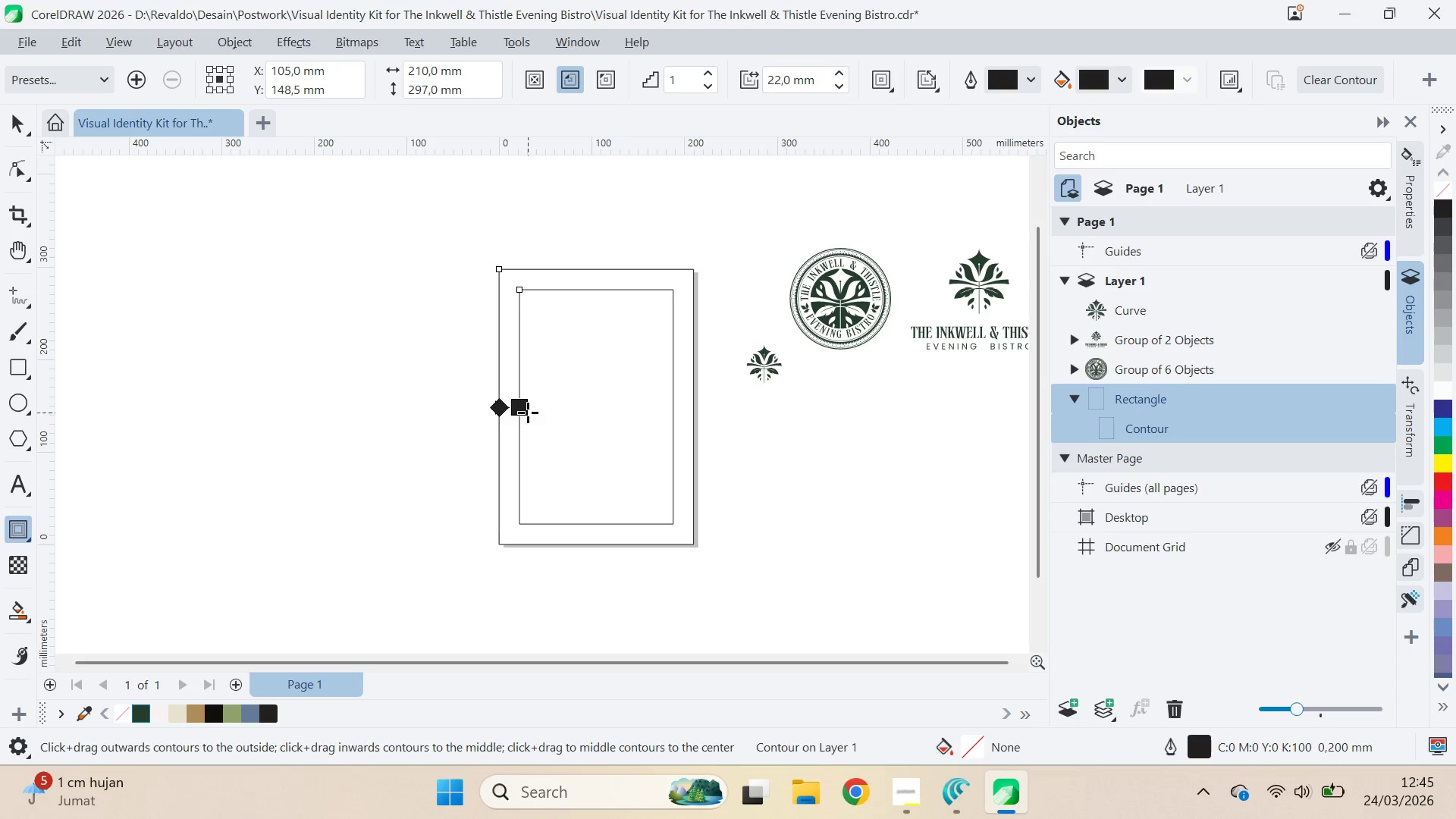 
left_click_drag(start_coordinate=[525, 411], to_coordinate=[507, 475])
 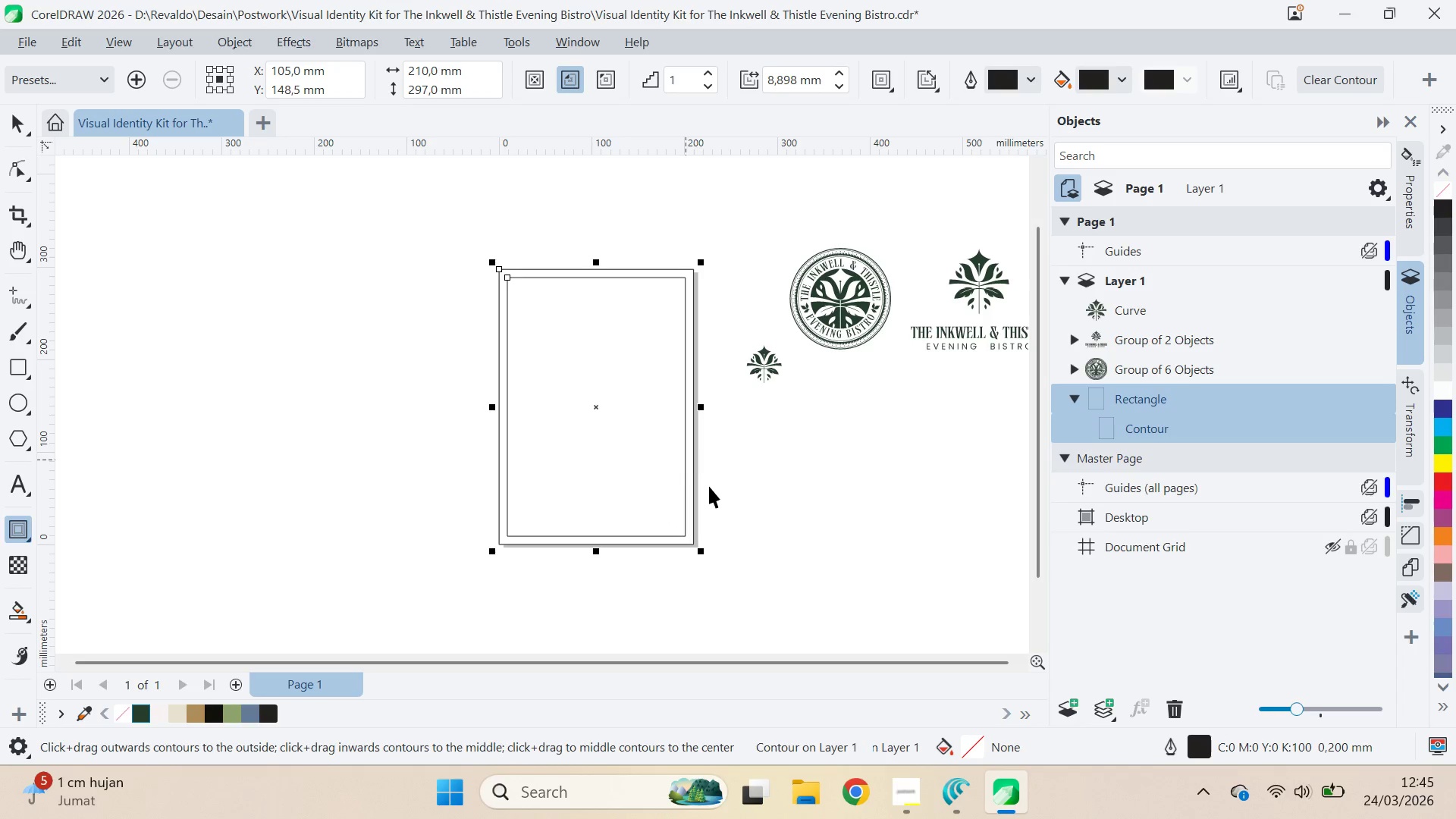 
hold_key(key=ShiftLeft, duration=1.5)
 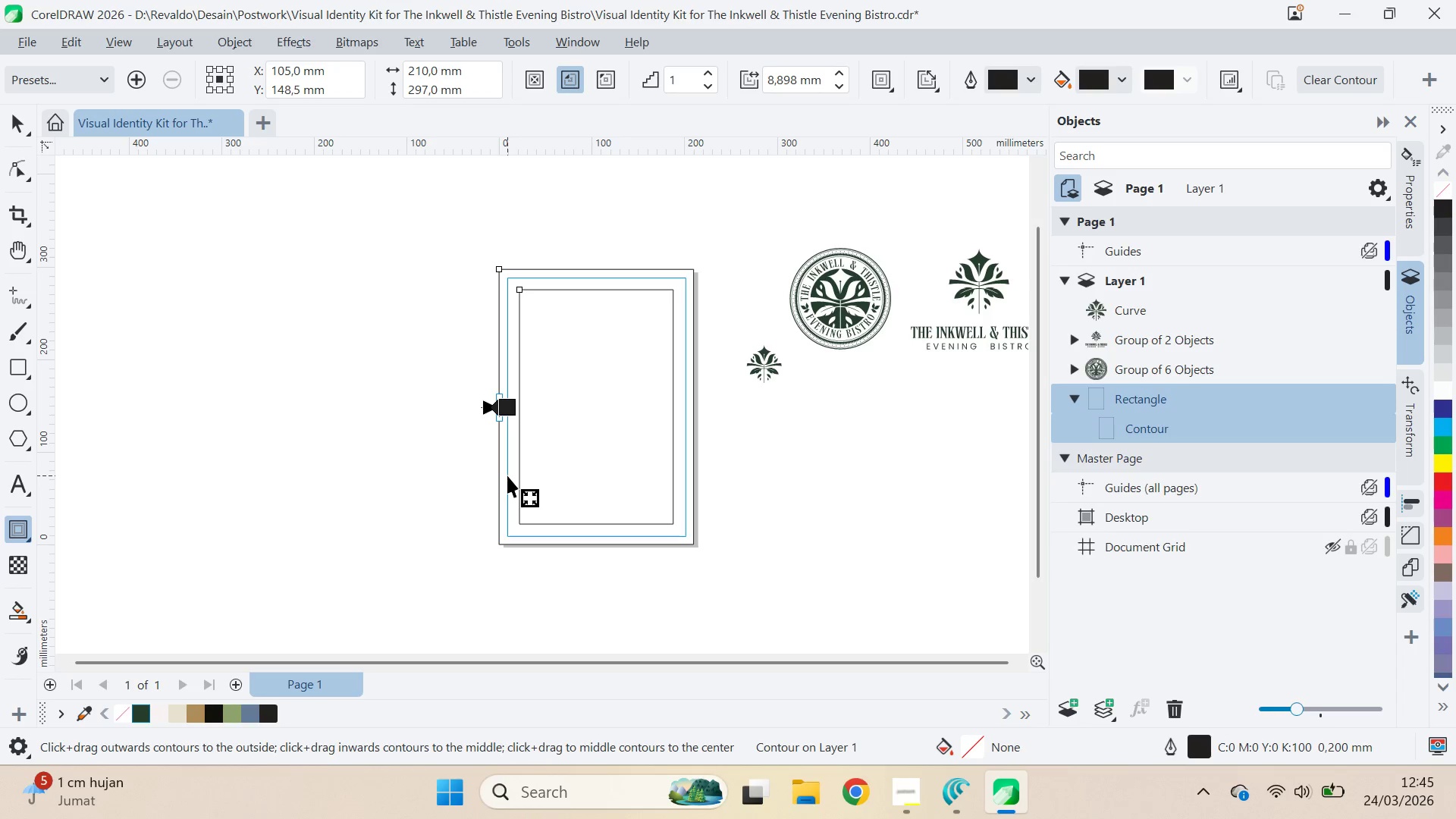 
hold_key(key=ShiftLeft, duration=1.51)
 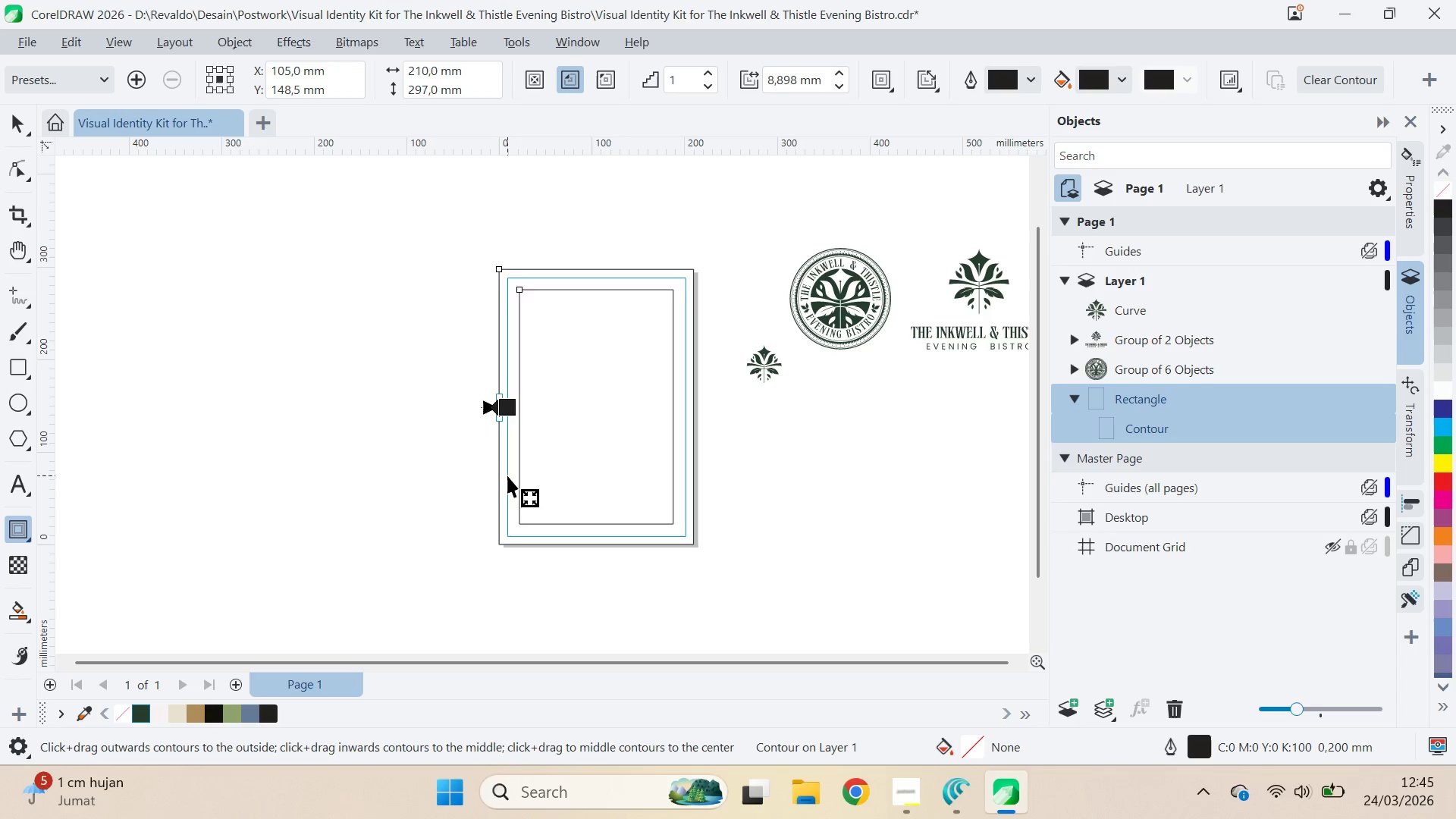 
hold_key(key=ShiftLeft, duration=0.61)
 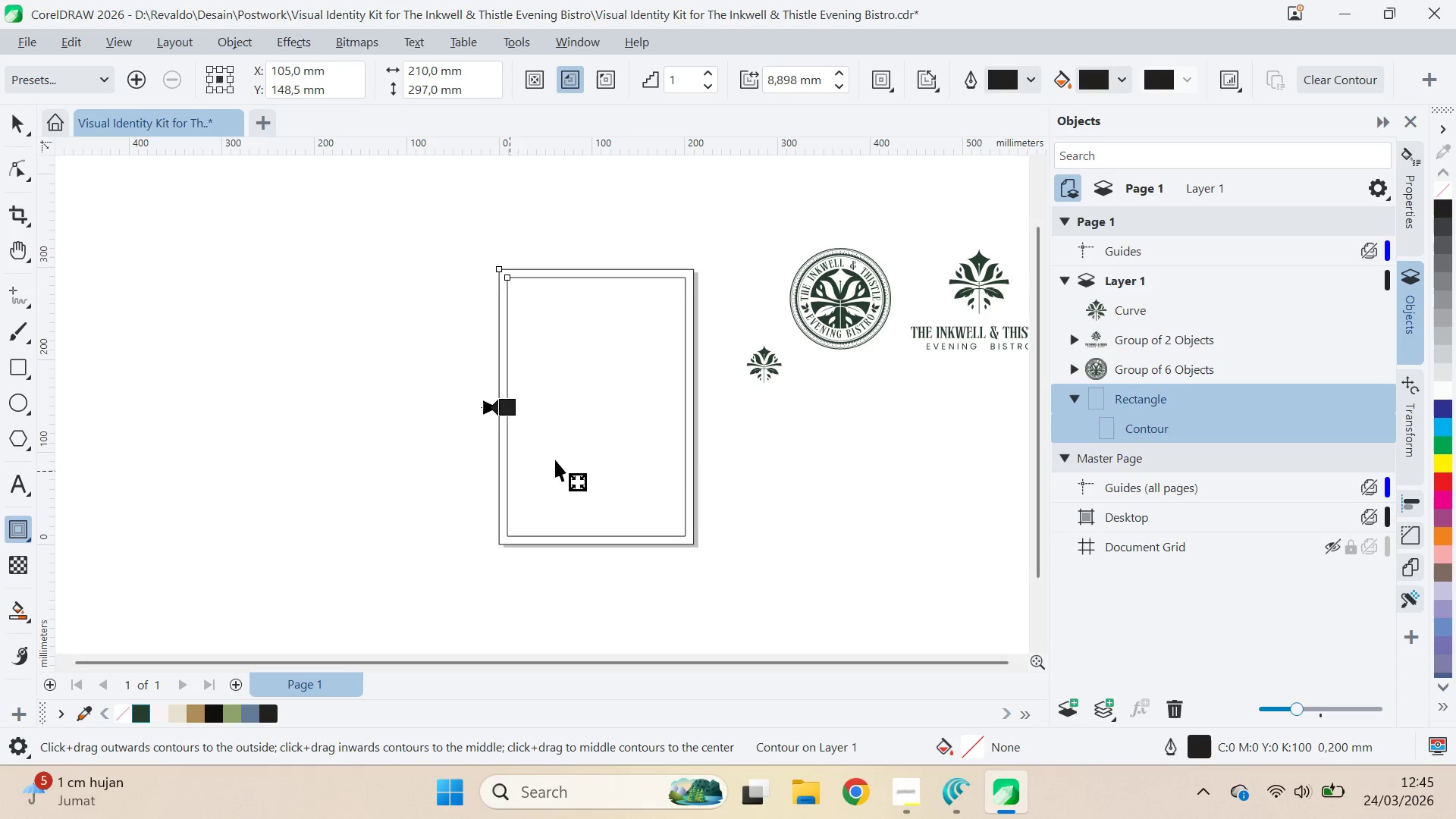 
key(V)
 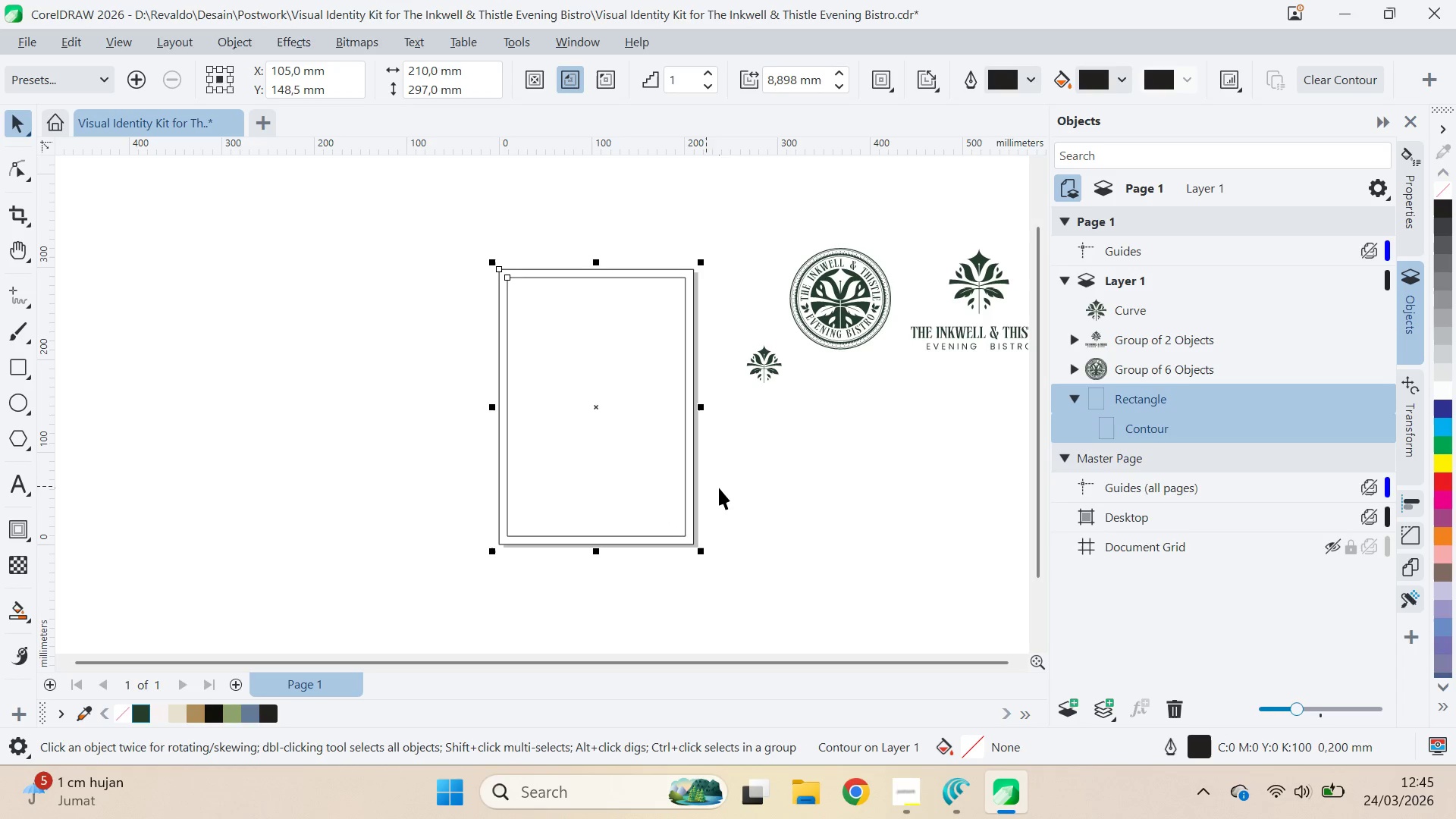 
key(Control+K)
 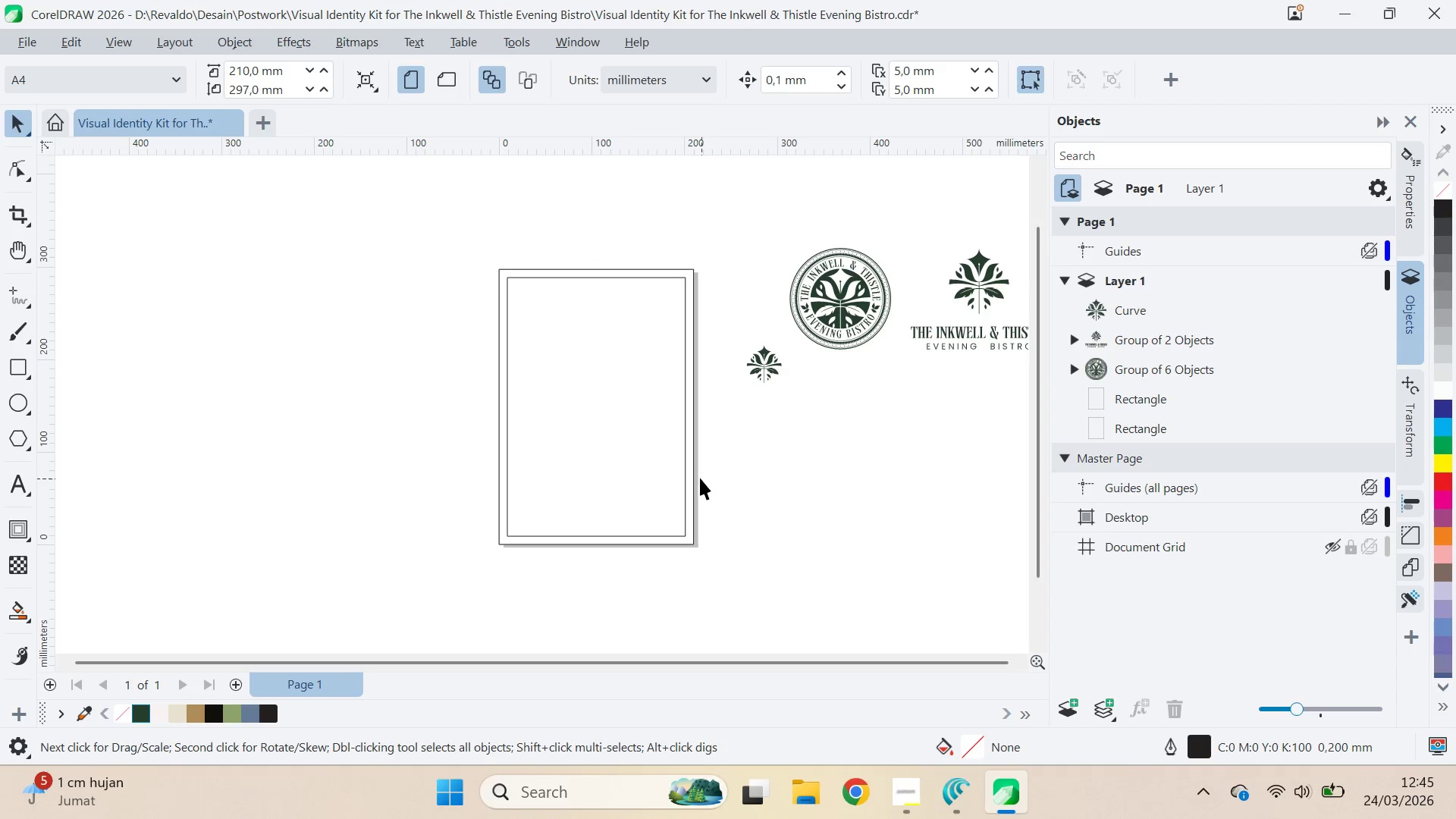 
left_click([695, 475])
 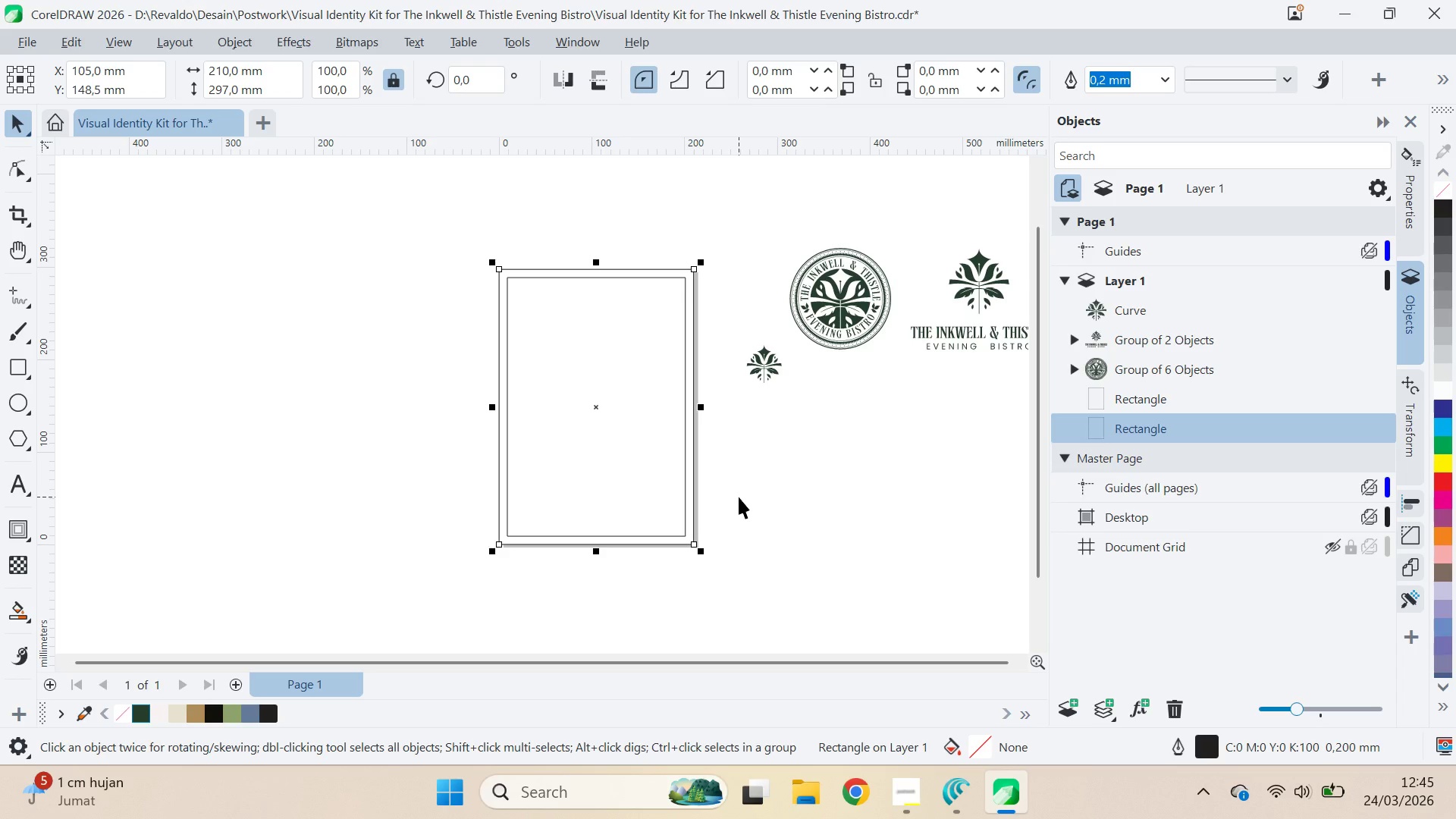 
key(Control+ControlLeft)
 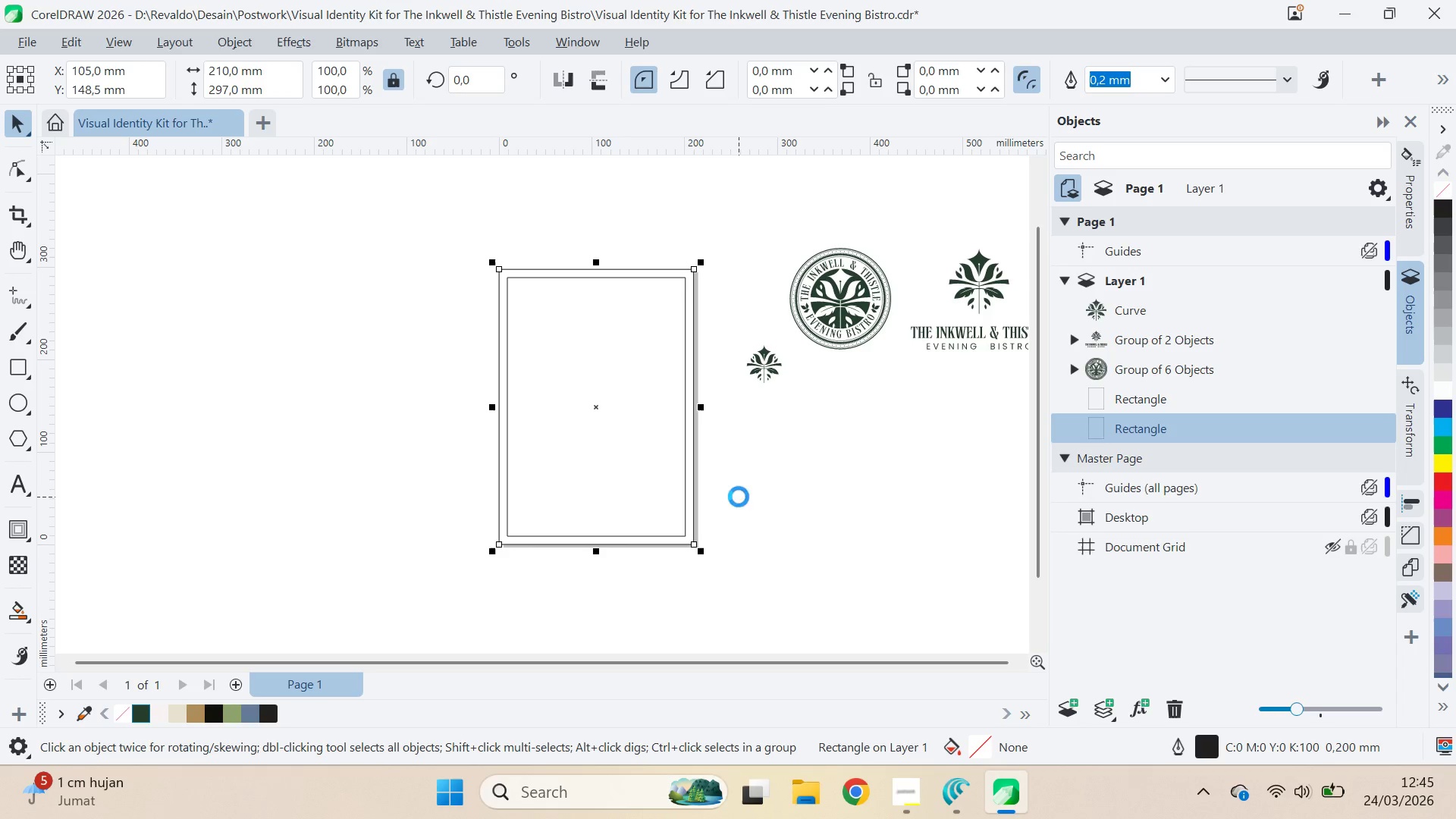 
key(Control+S)
 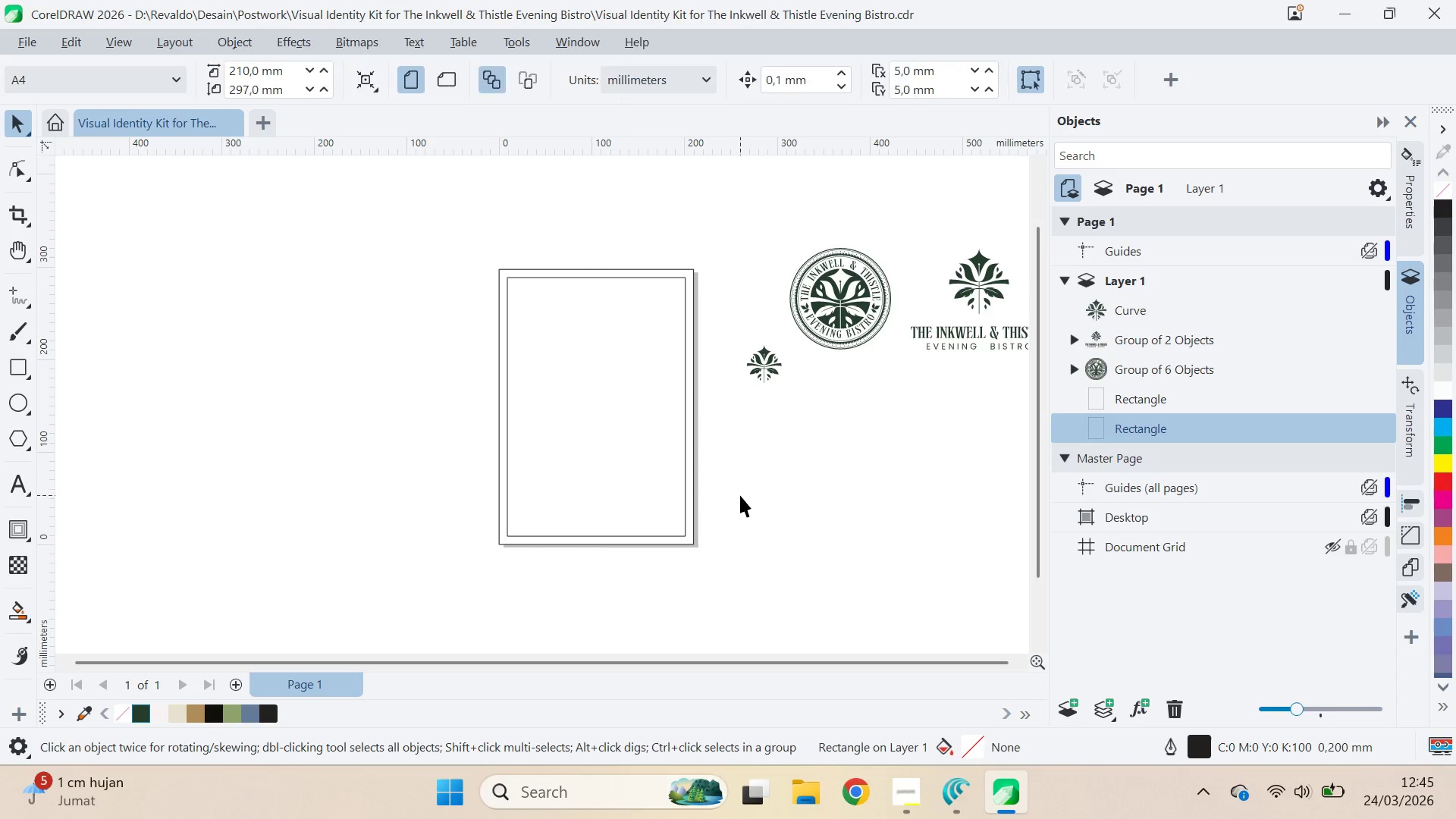 
key(Alt+AltLeft)
 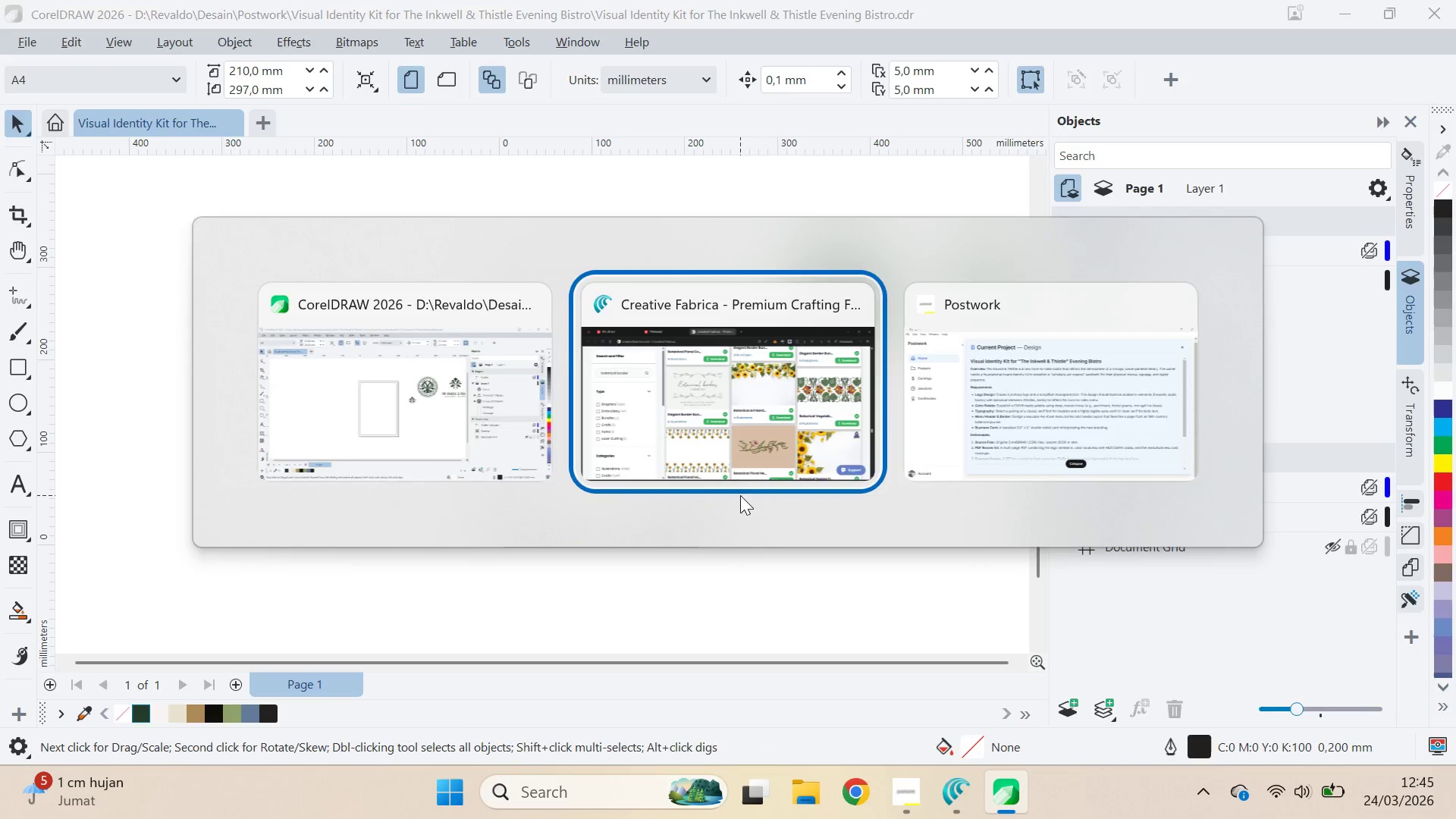 
key(Alt+Tab)